 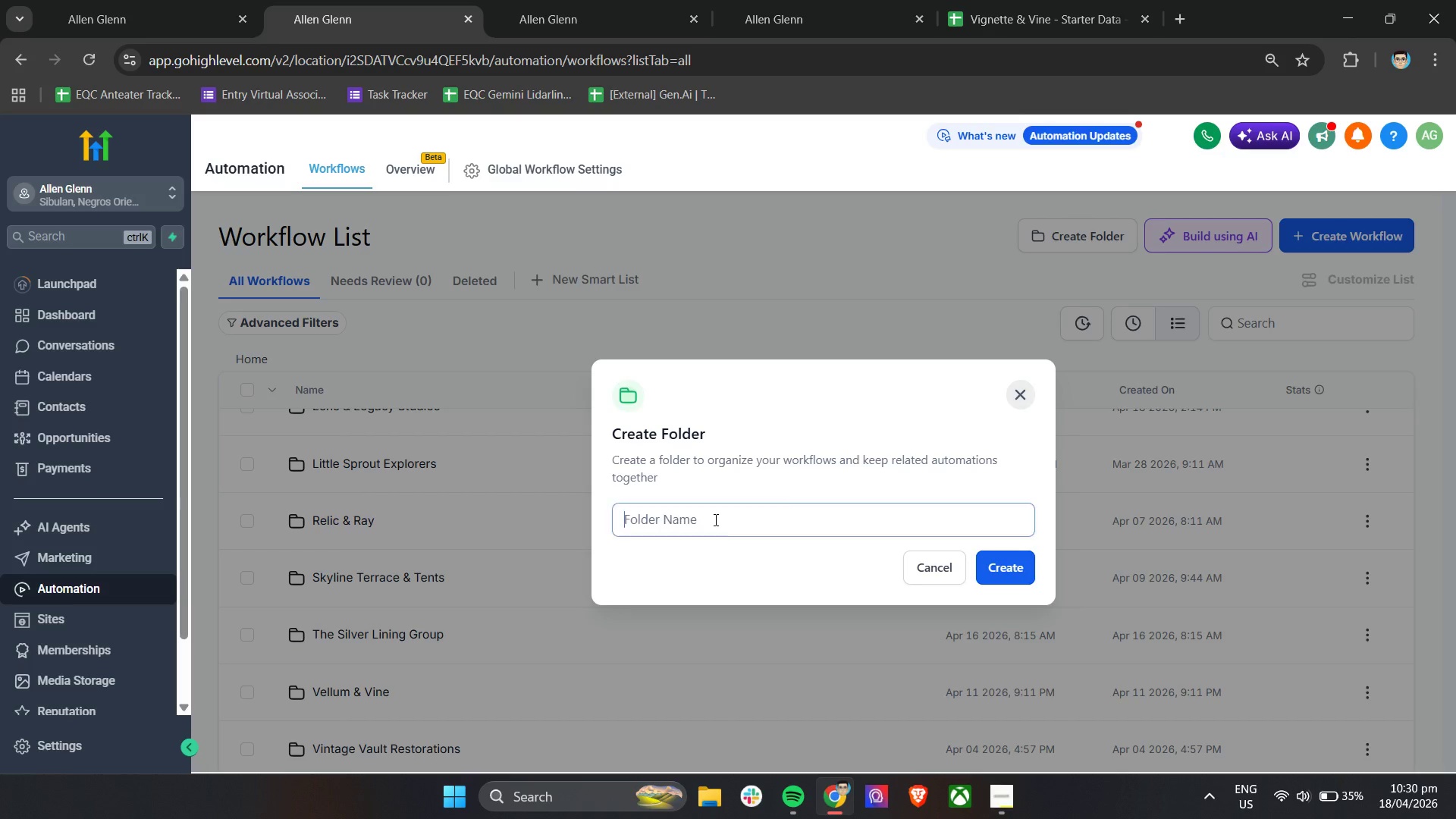 
key(Control+V)
 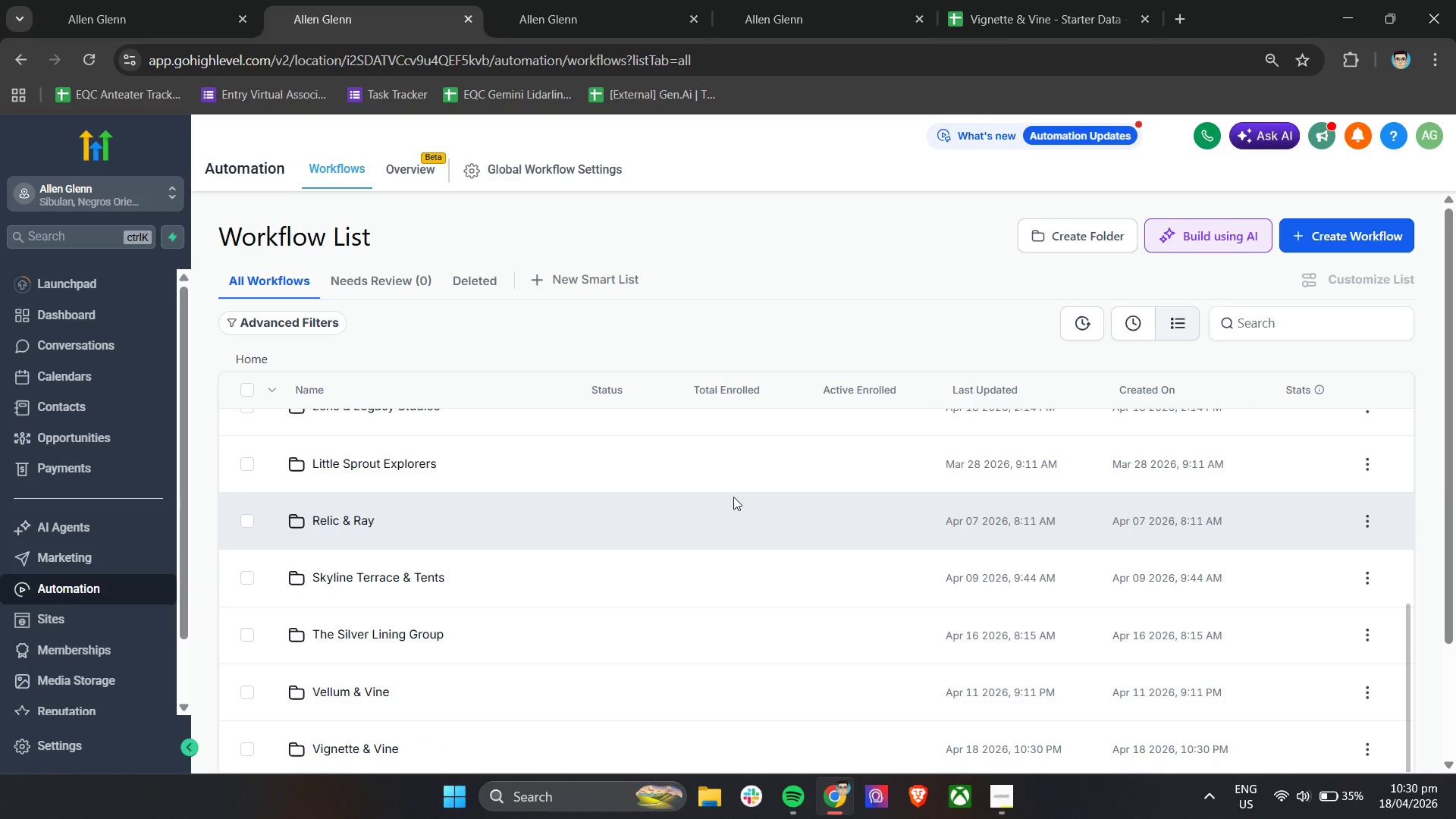 
scroll: coordinate [714, 529], scroll_direction: up, amount: 2.0
 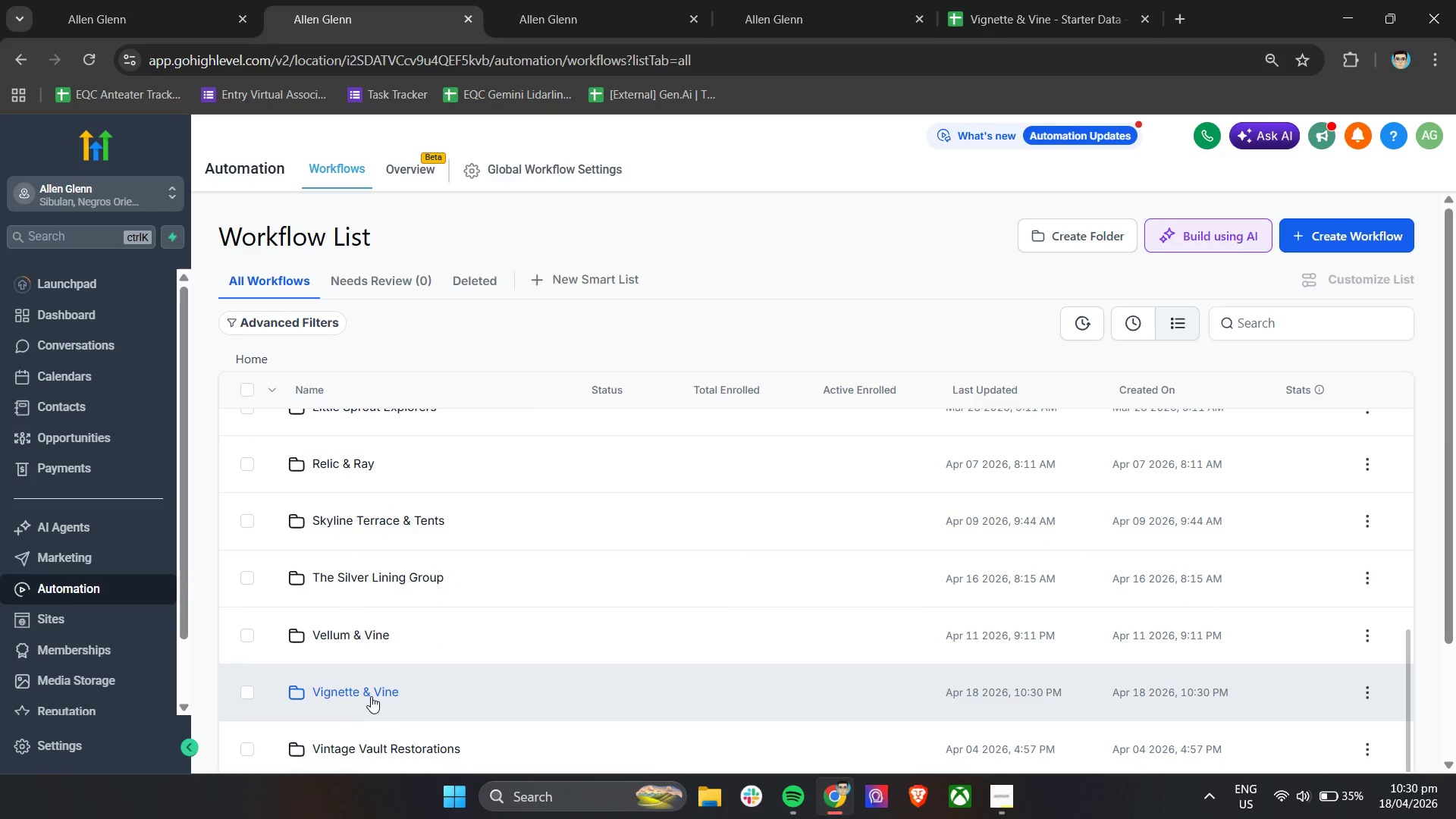 
left_click([371, 695])
 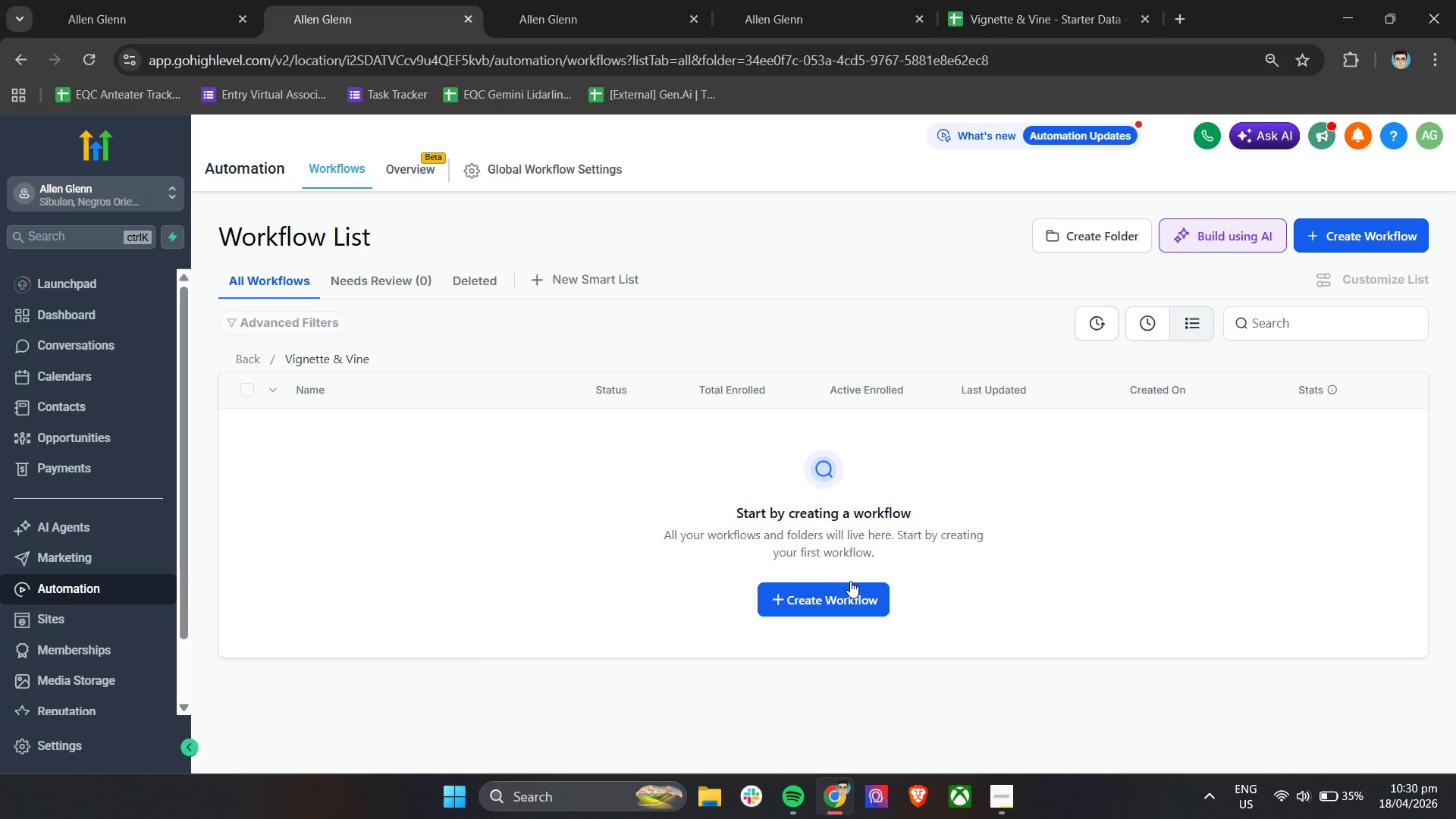 
left_click([1359, 237])
 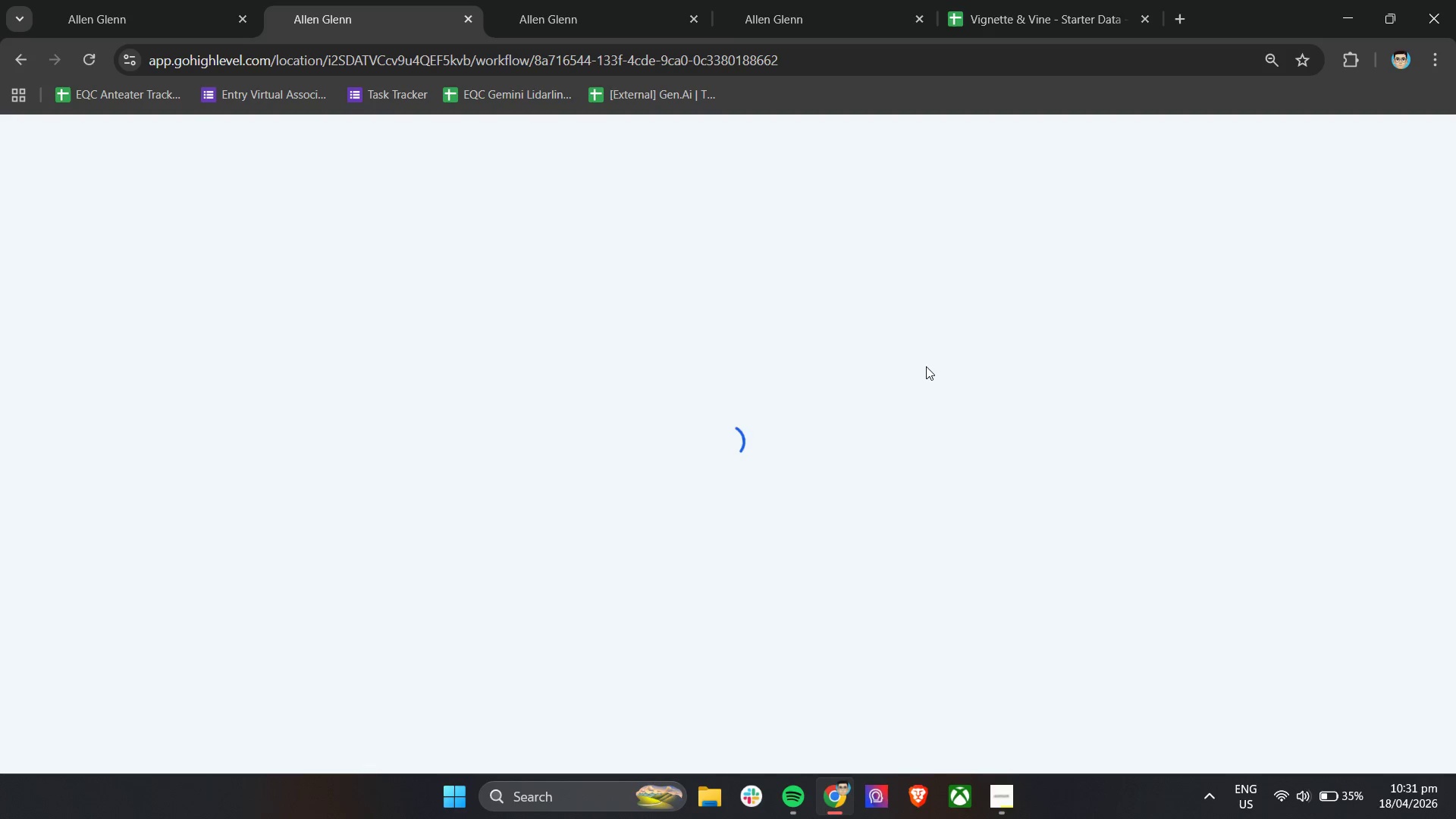 
wait(12.7)
 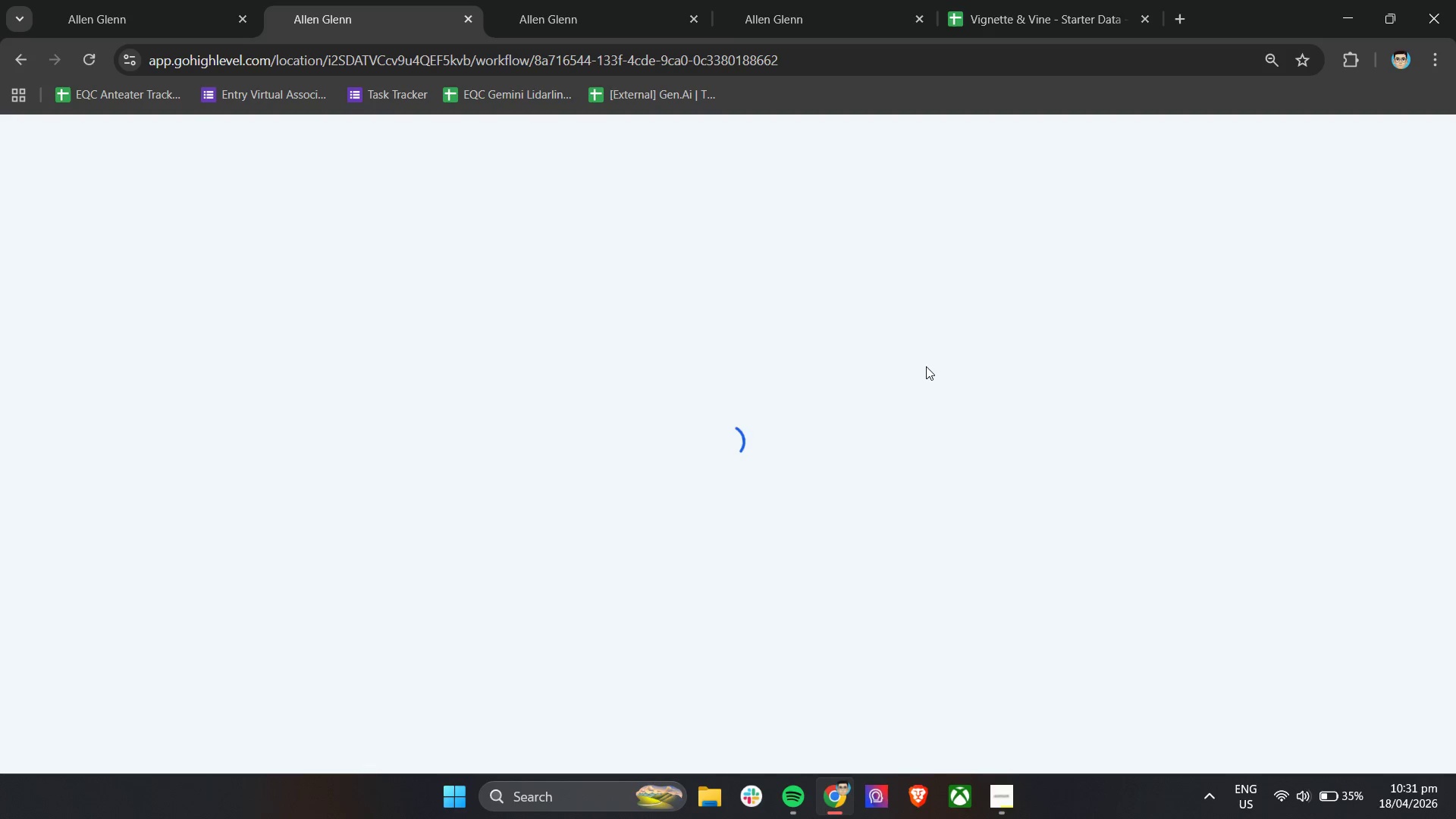 
left_click([748, 526])
 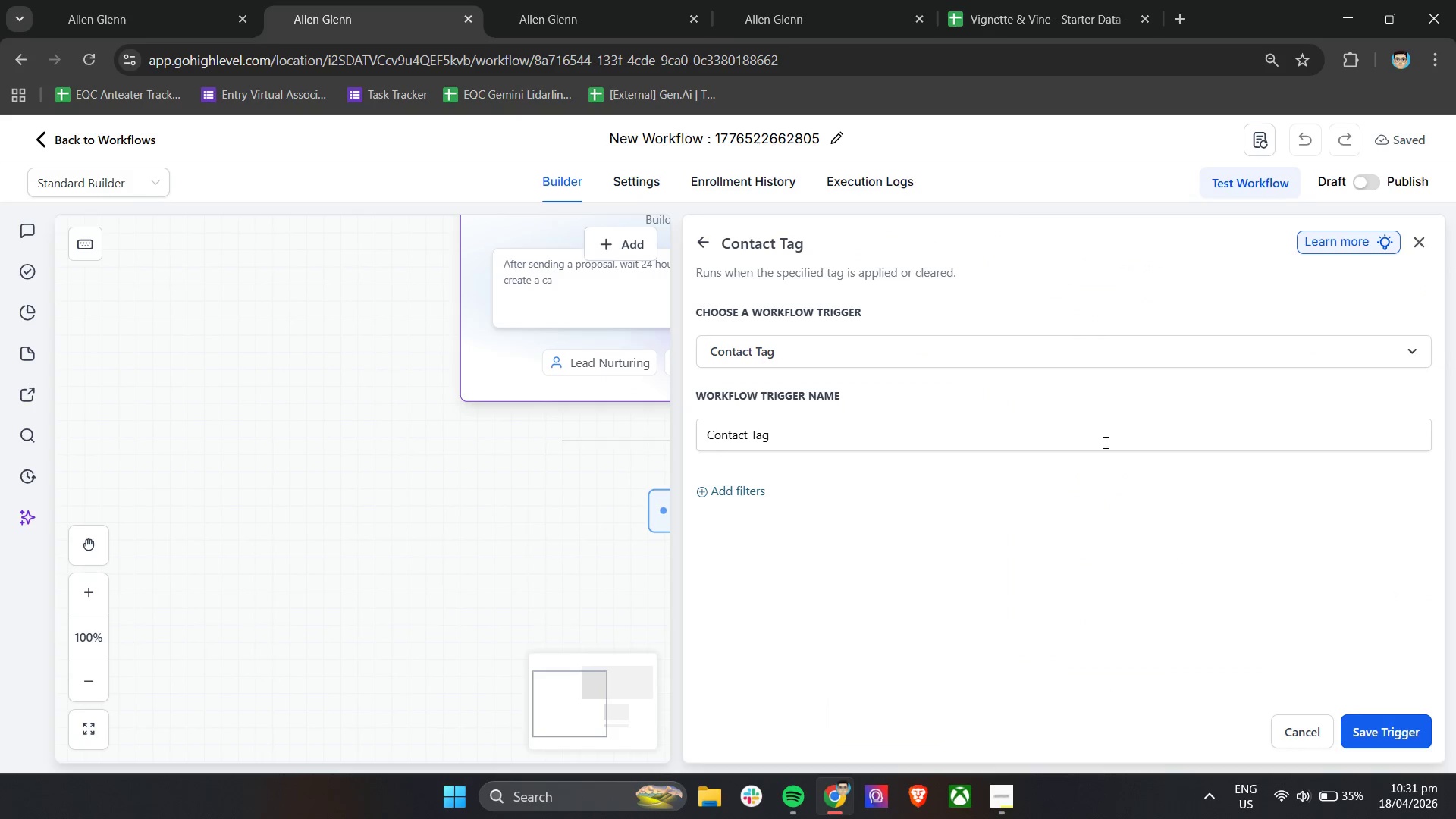 
double_click([807, 426])
 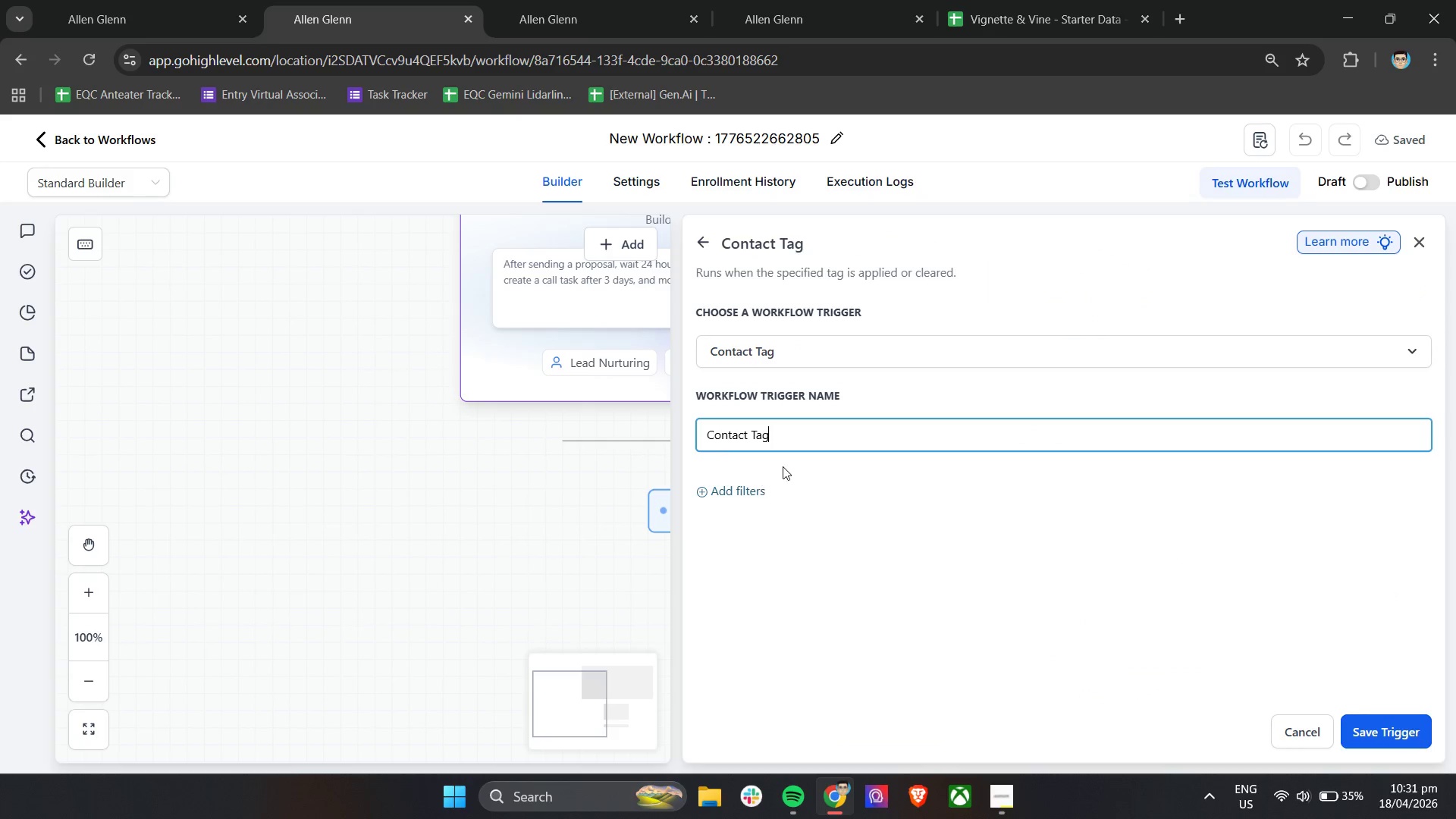 
left_click([764, 487])
 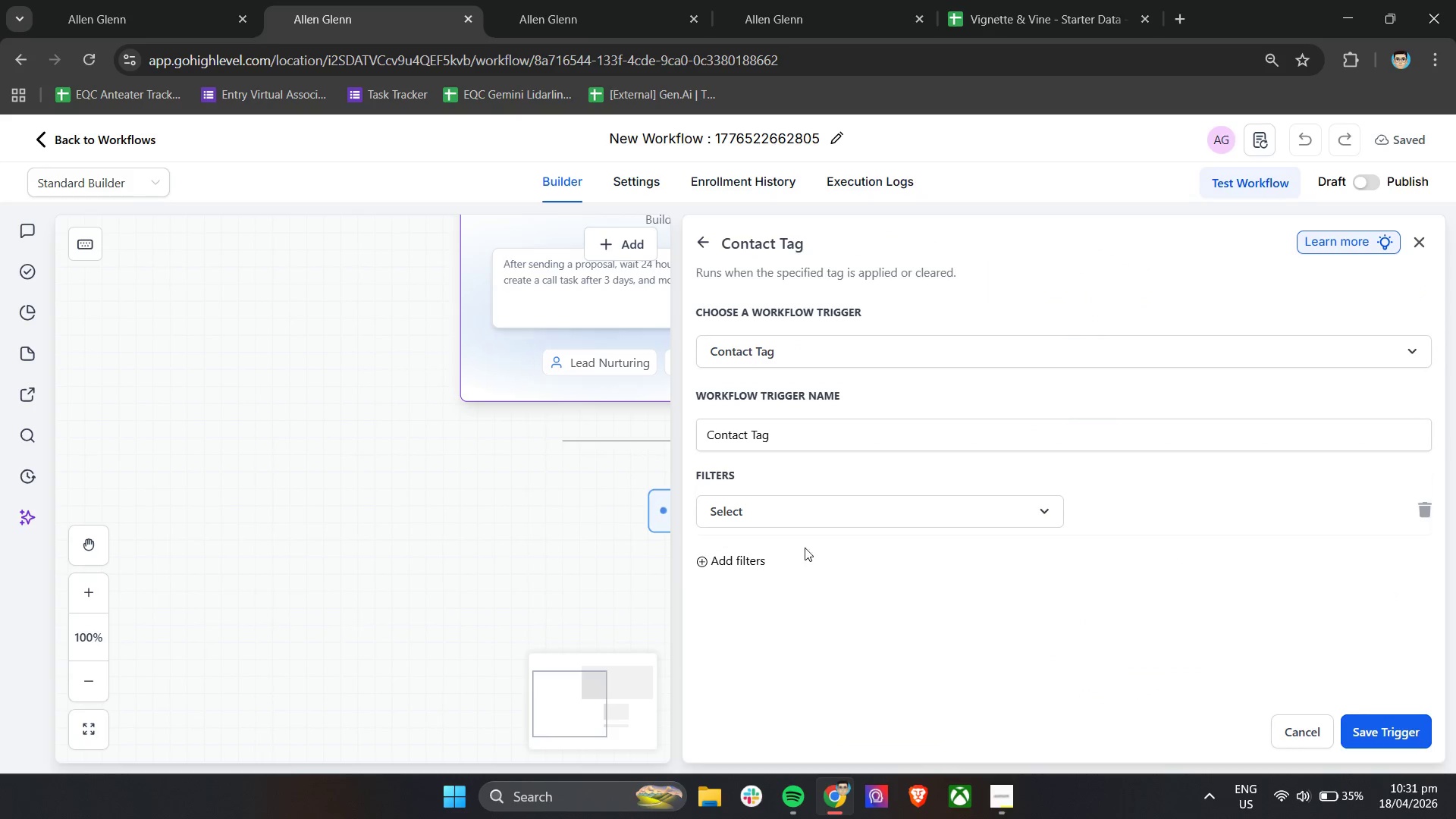 
left_click([811, 510])
 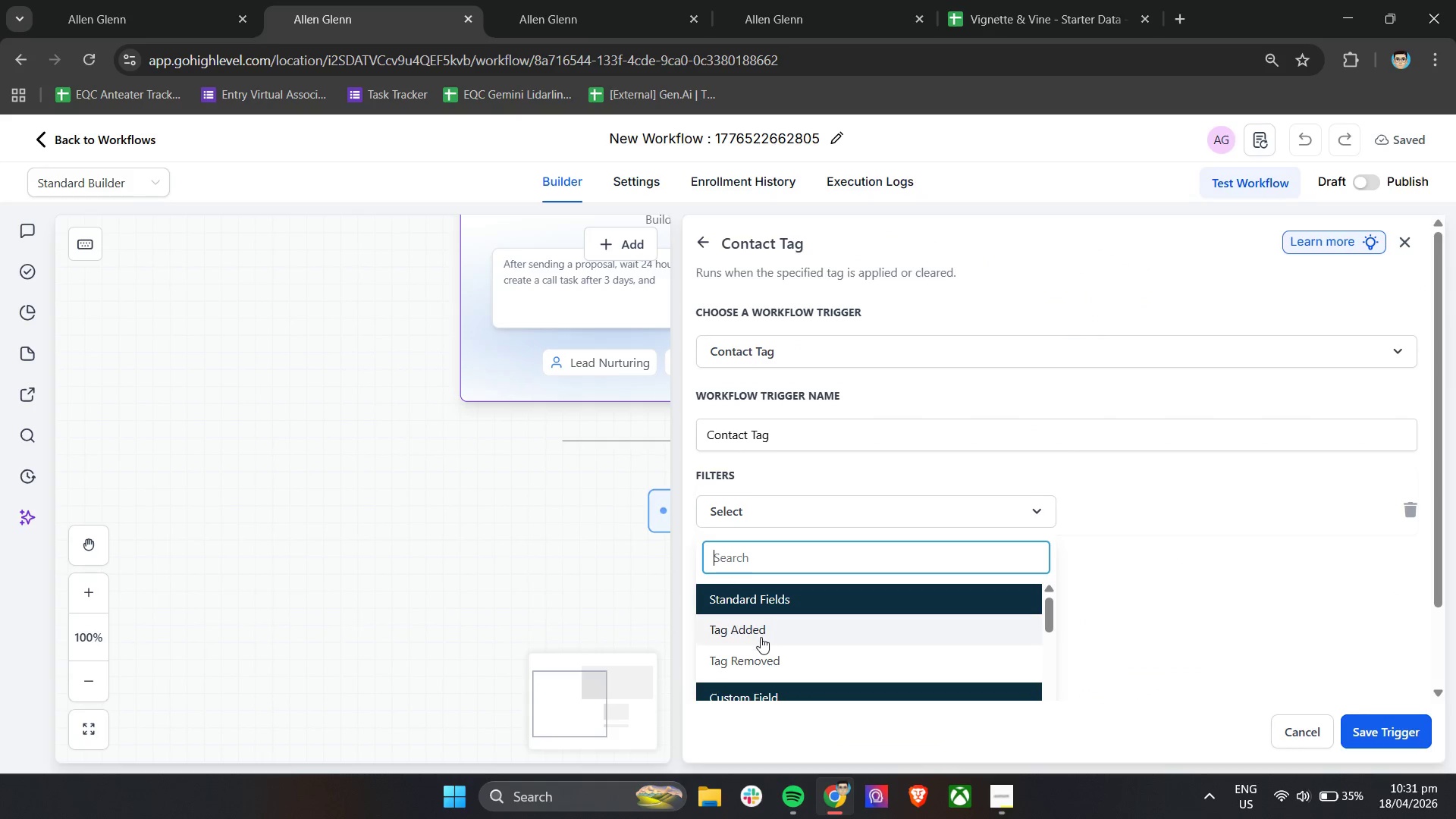 
left_click([761, 633])
 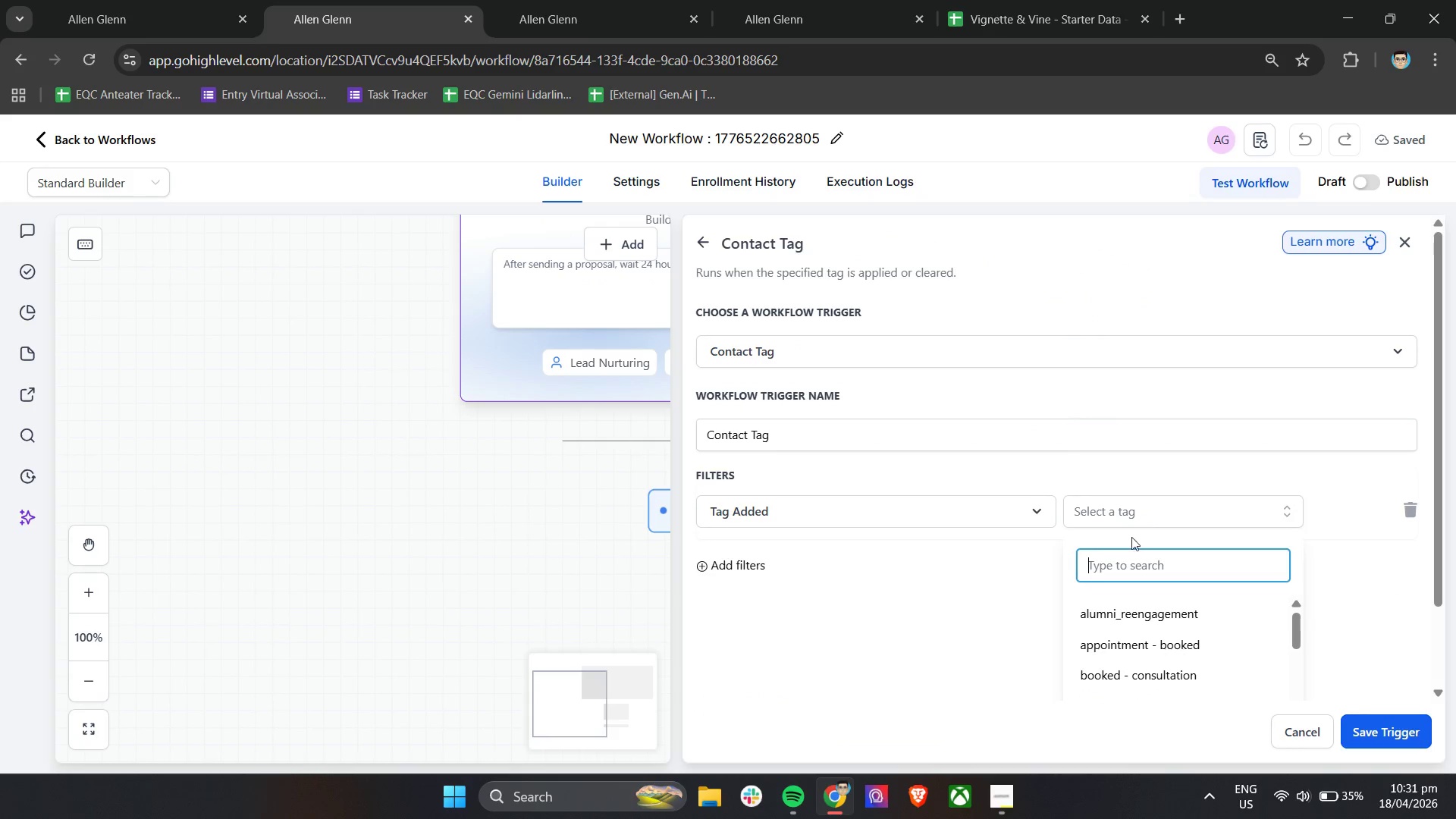 
type(des)
 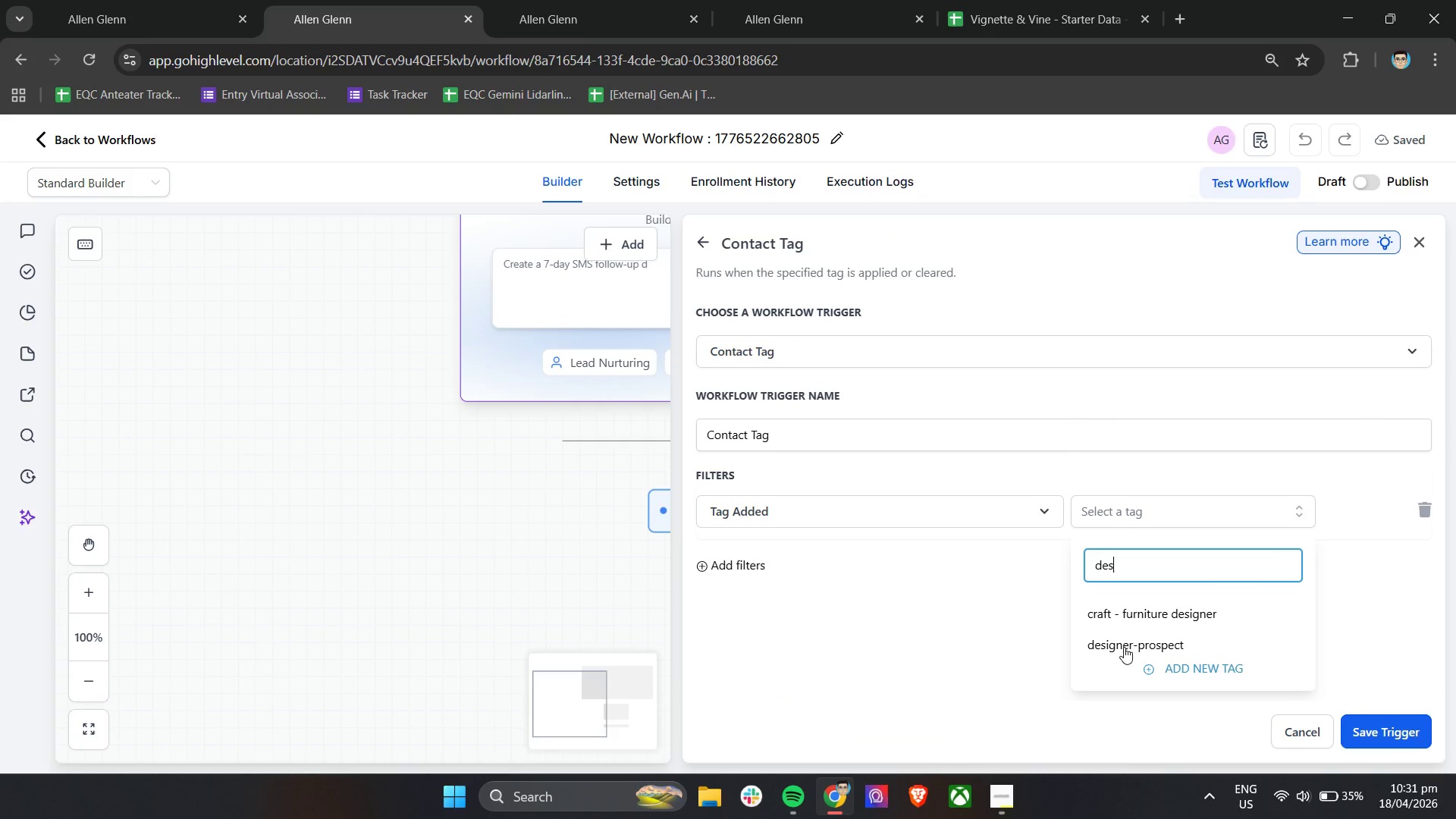 
left_click([1127, 645])
 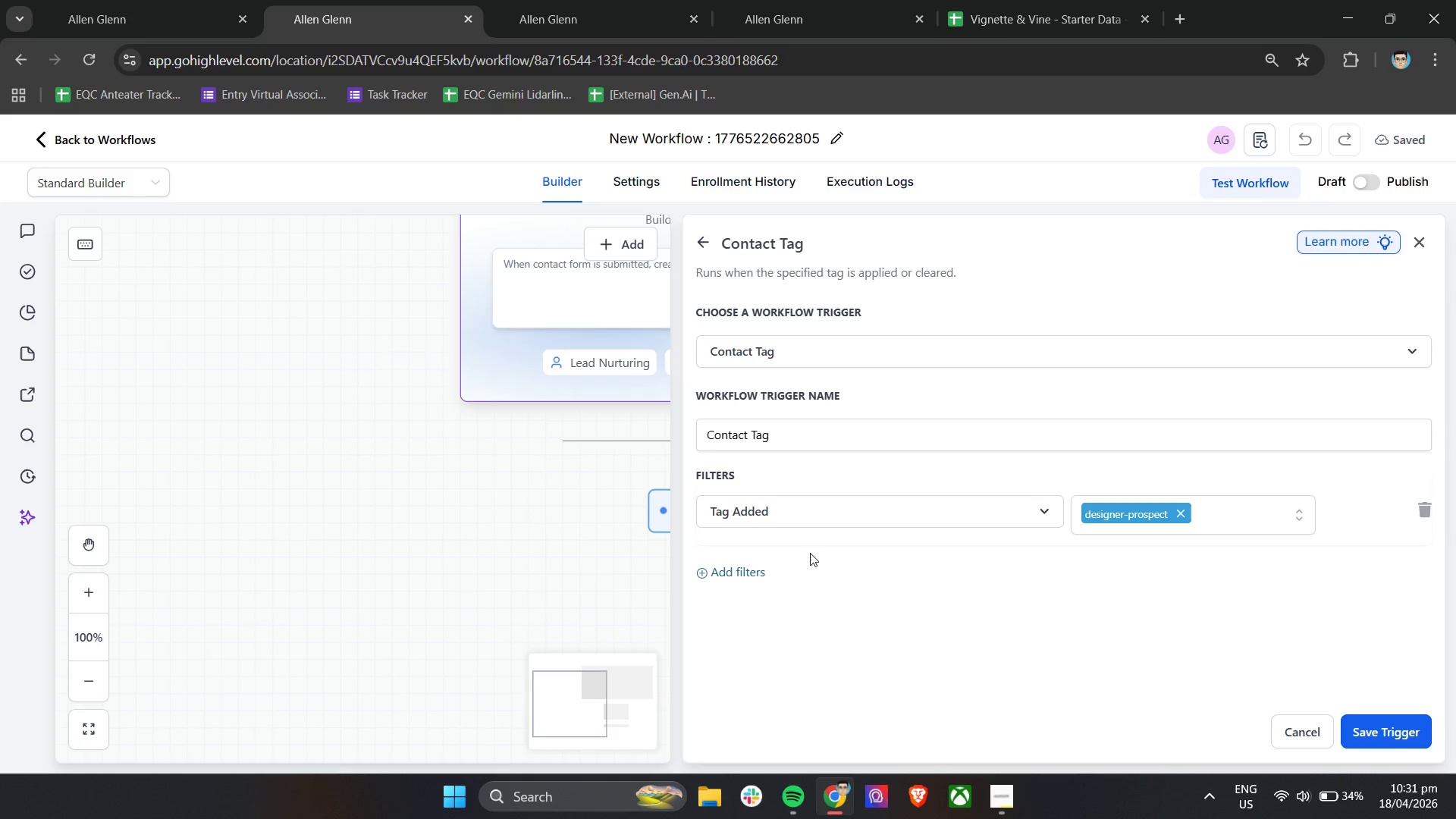 
wait(14.42)
 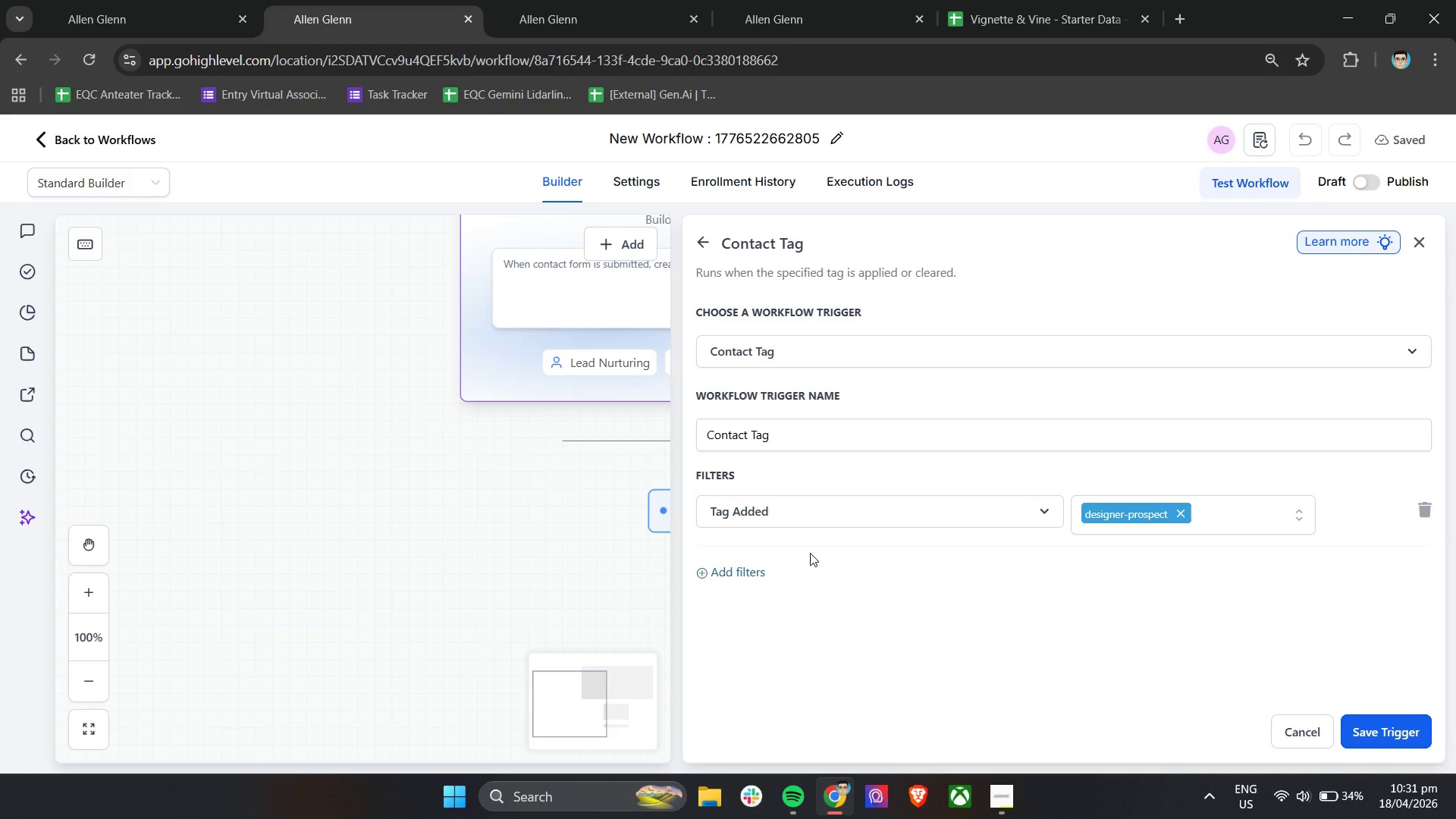 
double_click([815, 438])
 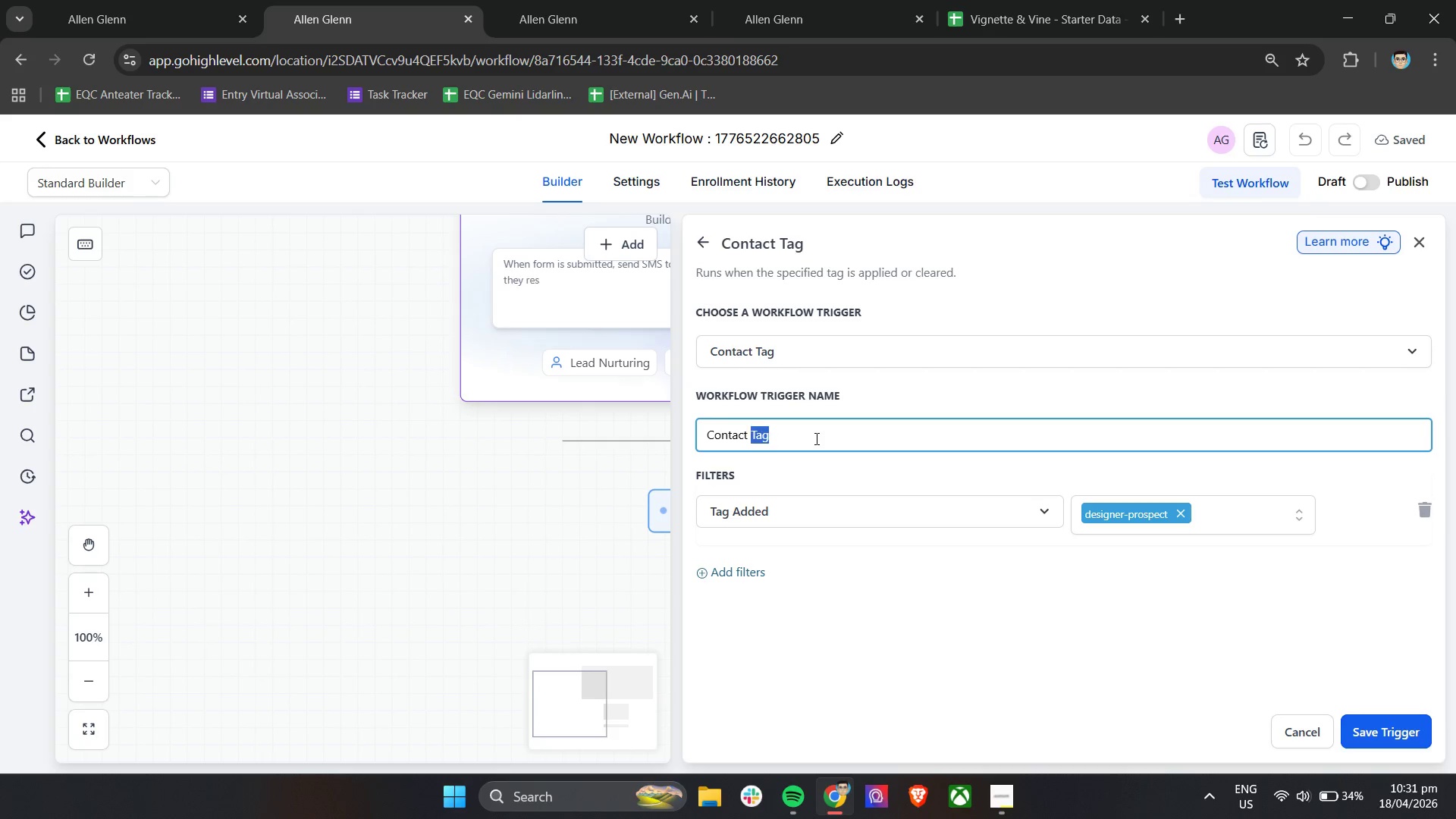 
triple_click([815, 438])
 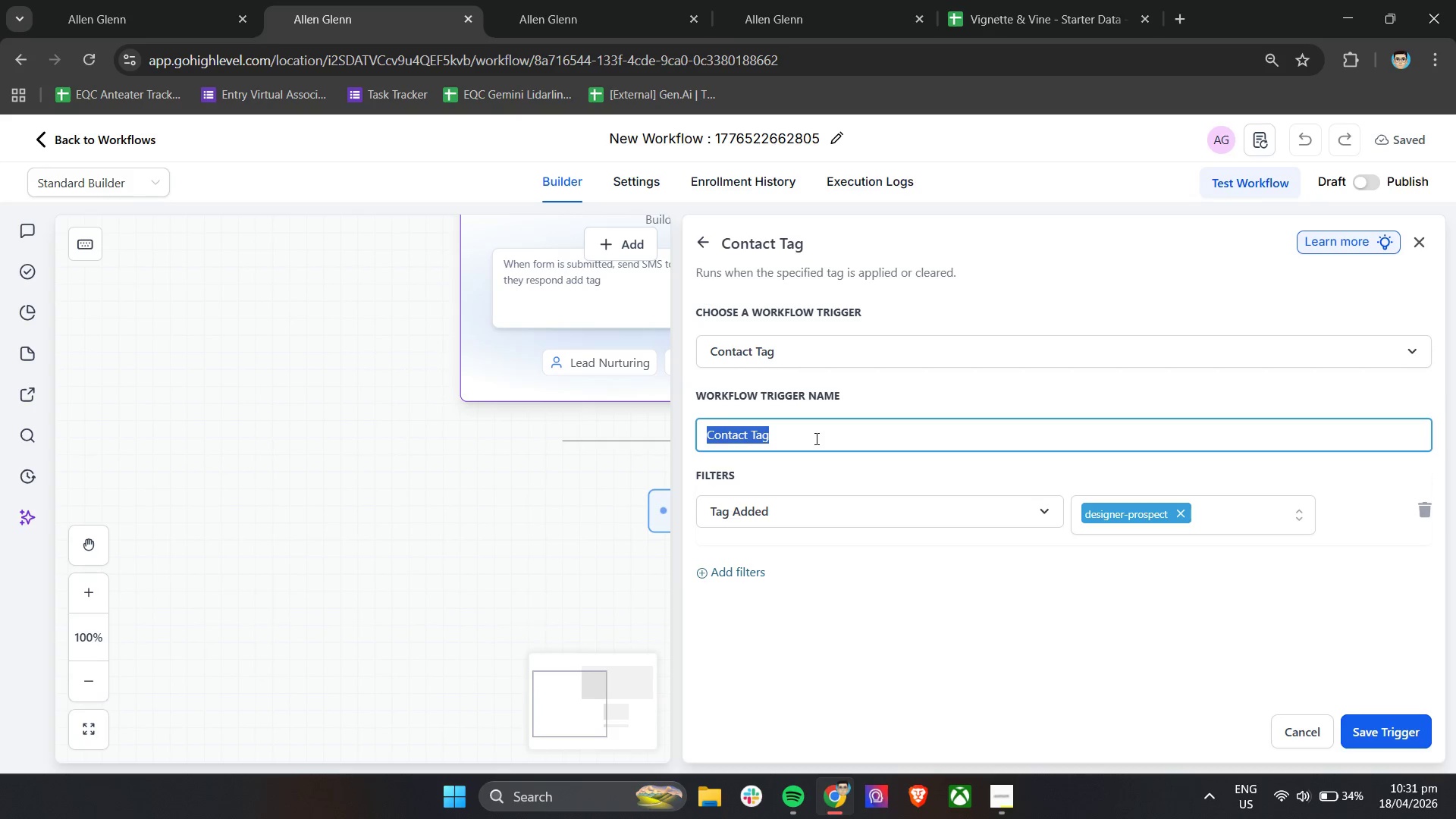 
type(Trigger - Contct )
 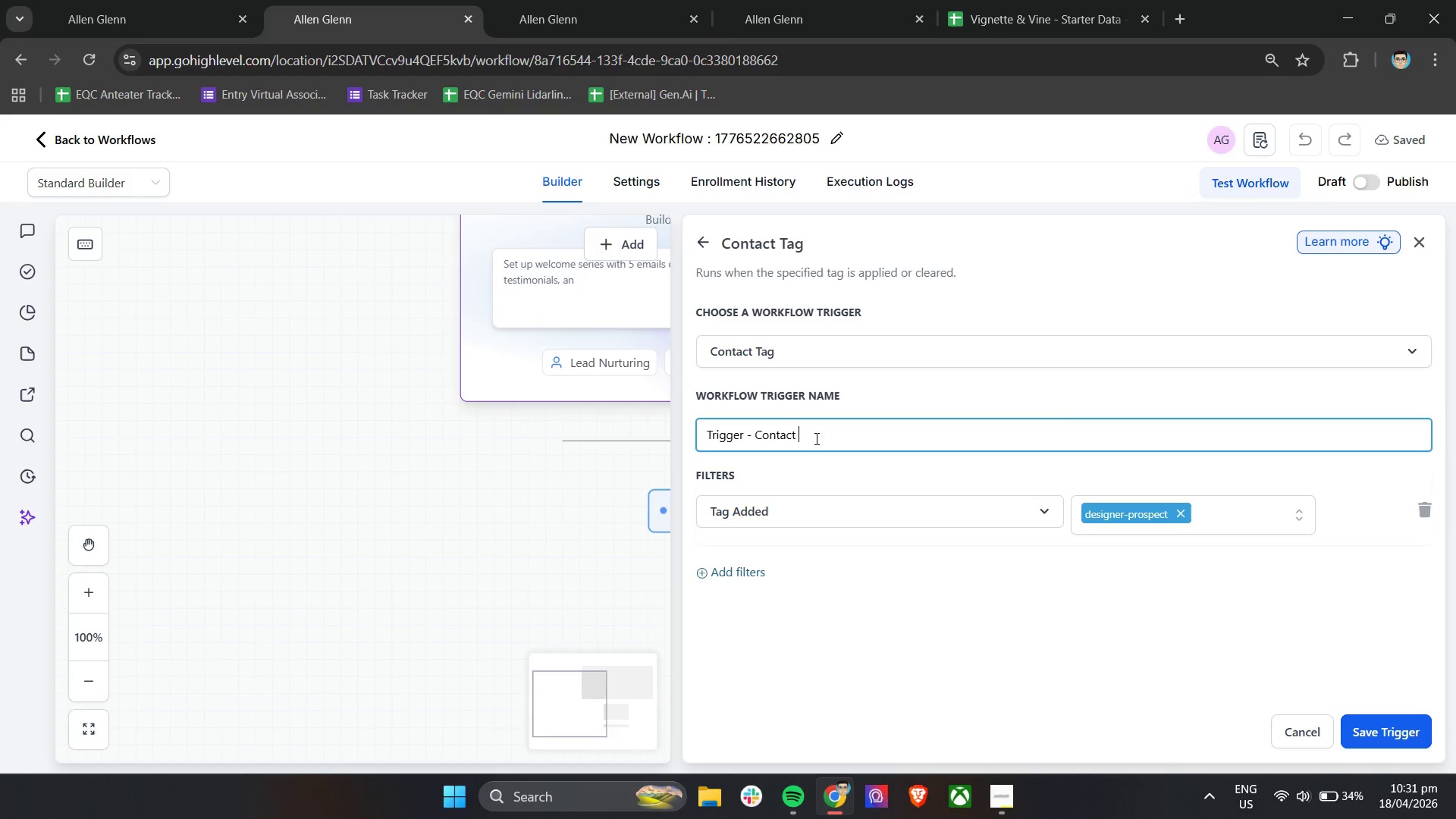 
 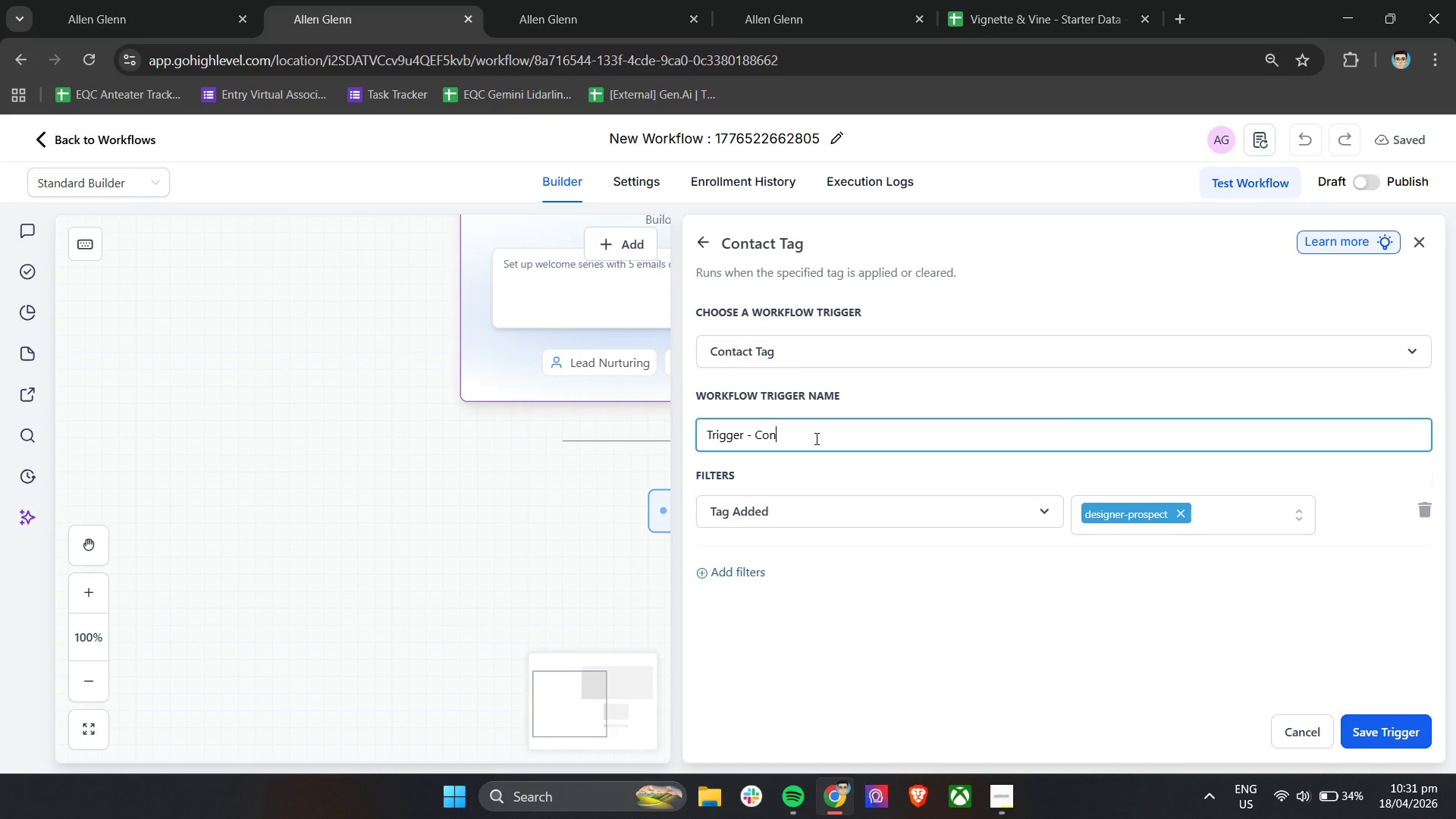 
hold_key(key=A, duration=0.33)
 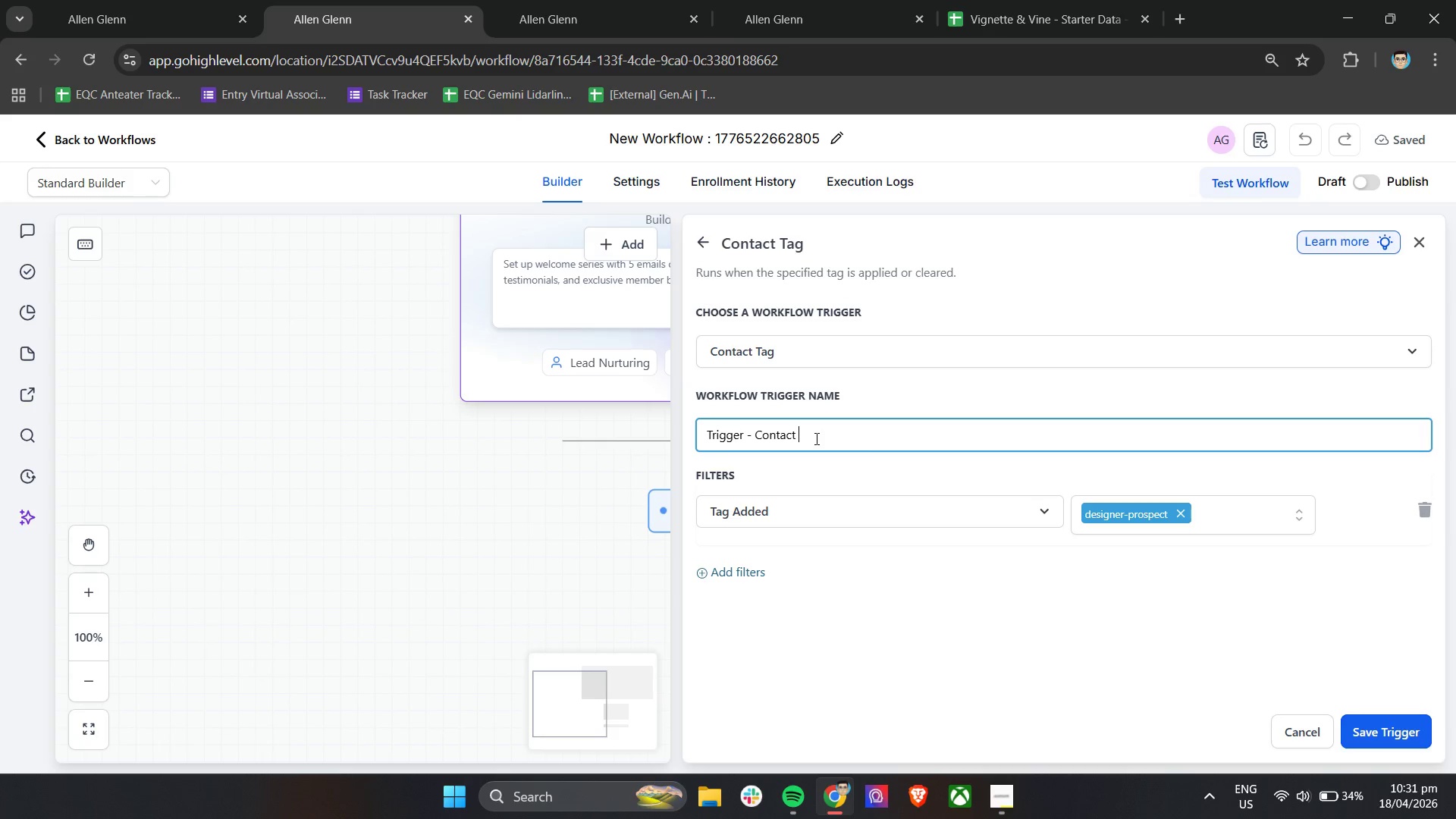 
type(Tag a)
key(Backspace)
type(Added (Designer-pro)
key(Backspace)
key(Backspace)
key(Backspace)
type(Prospect))
 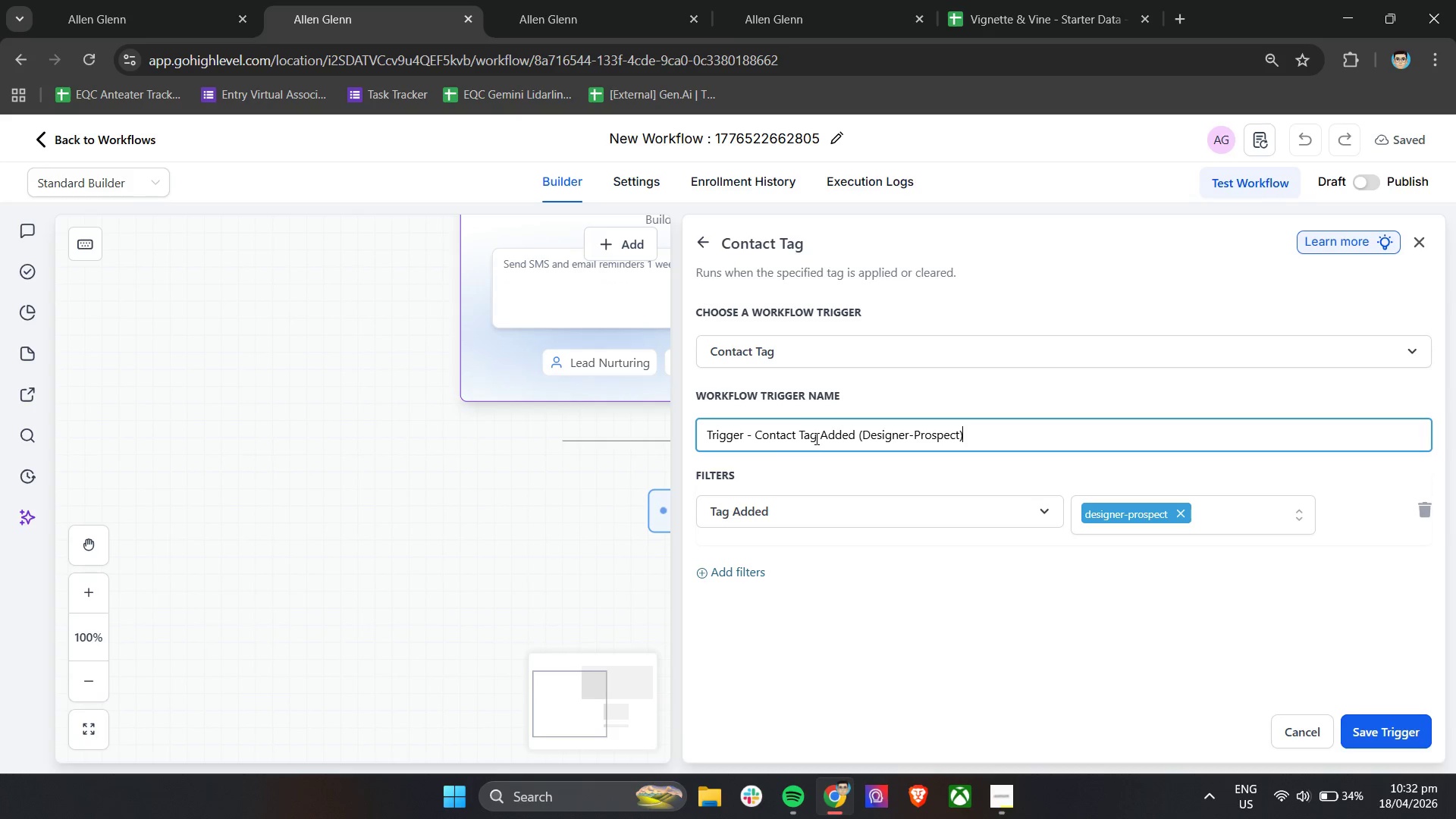 
left_click([1375, 724])
 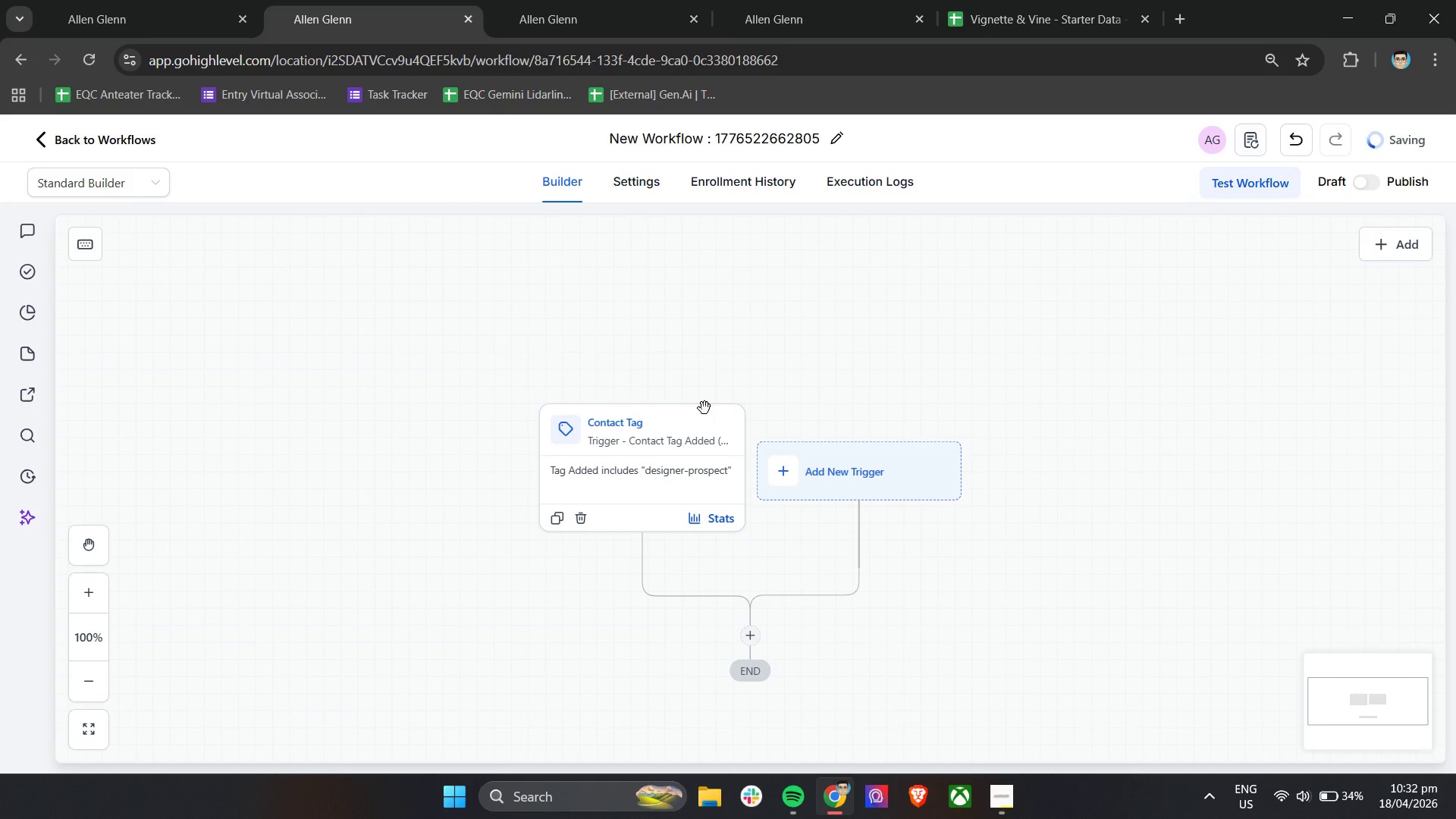 
scroll: coordinate [706, 410], scroll_direction: down, amount: 3.0
 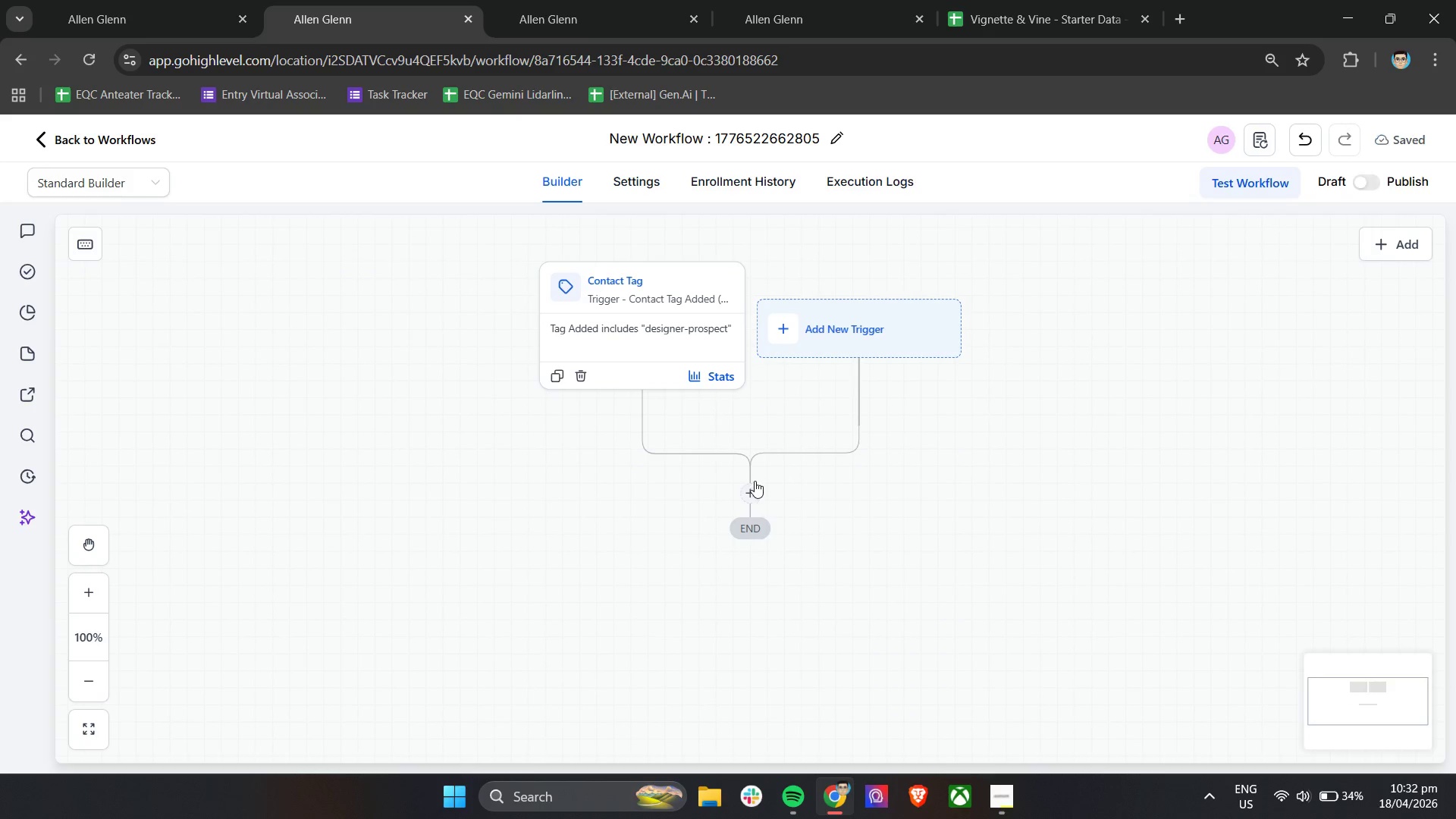 
left_click([752, 486])
 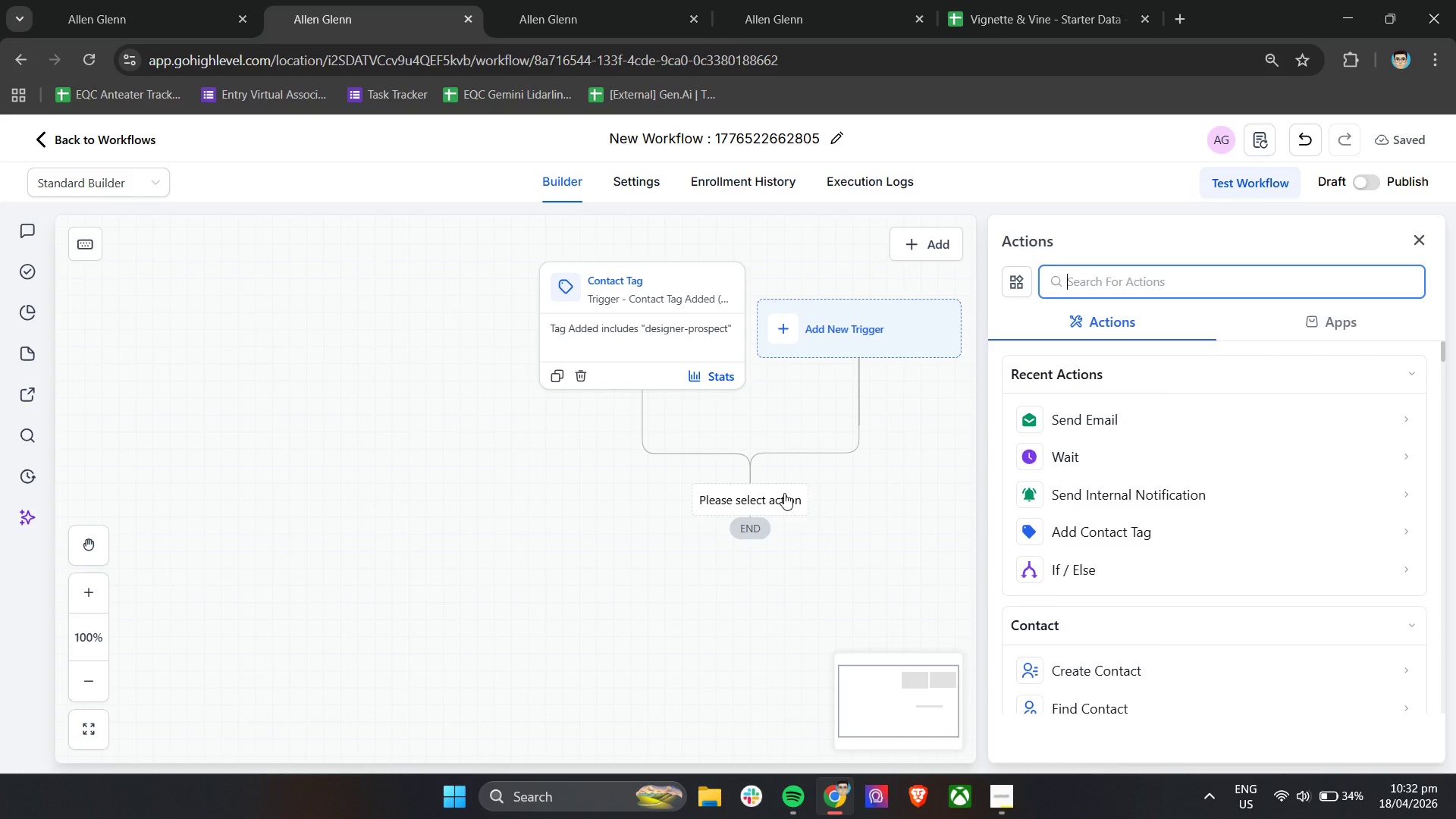 
wait(8.61)
 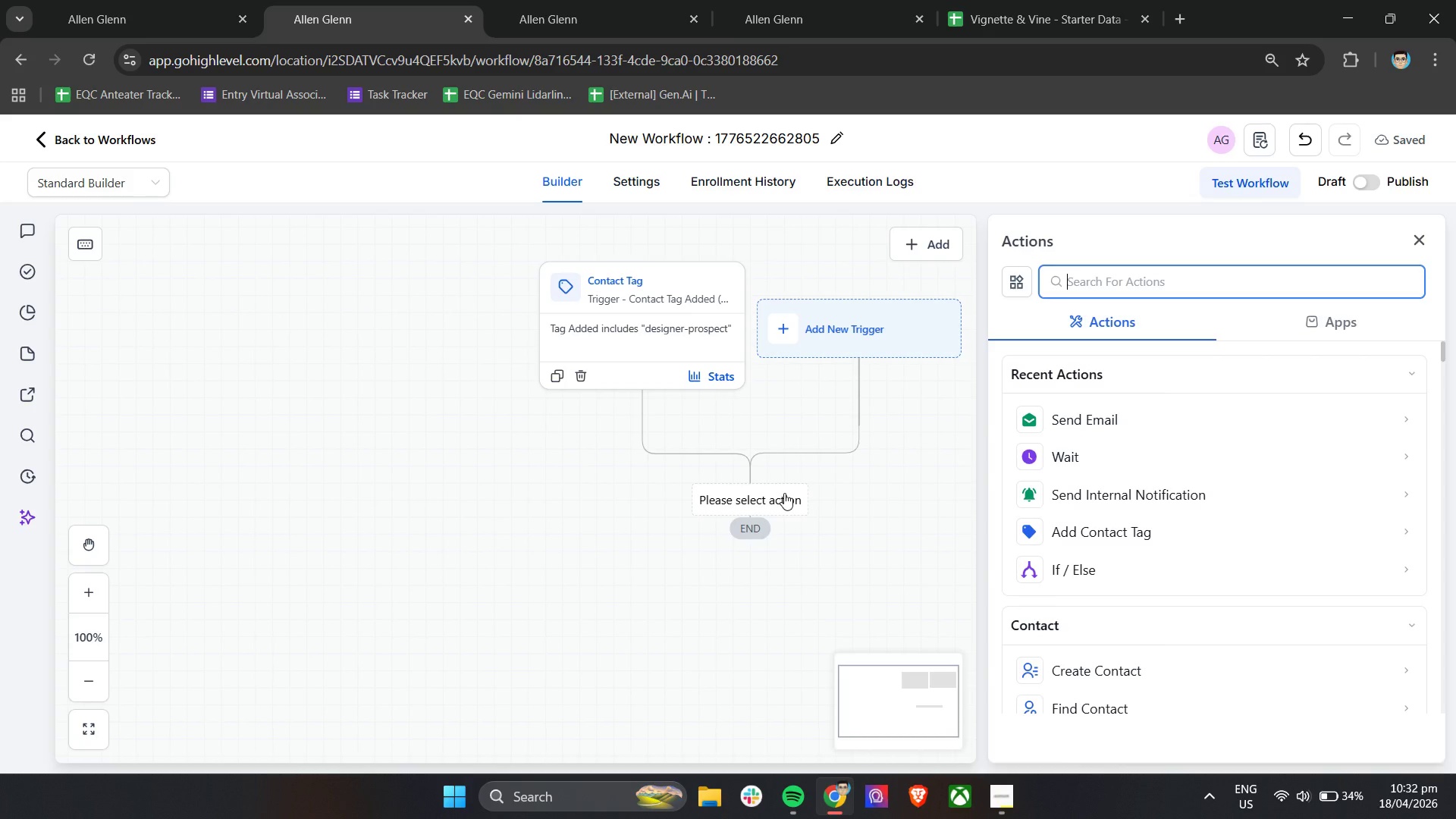 
left_click([1213, 494])
 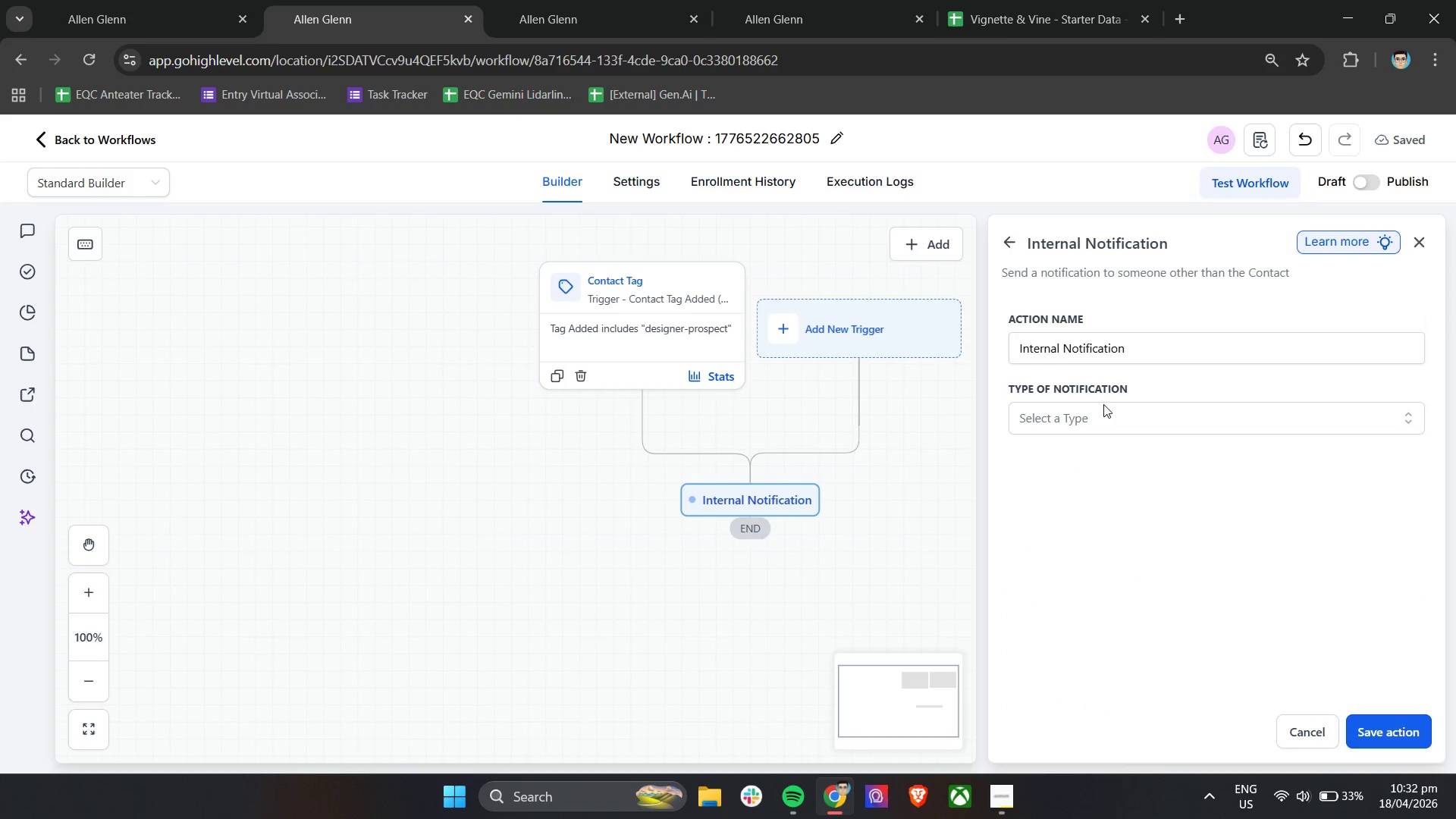 
left_click([1113, 416])
 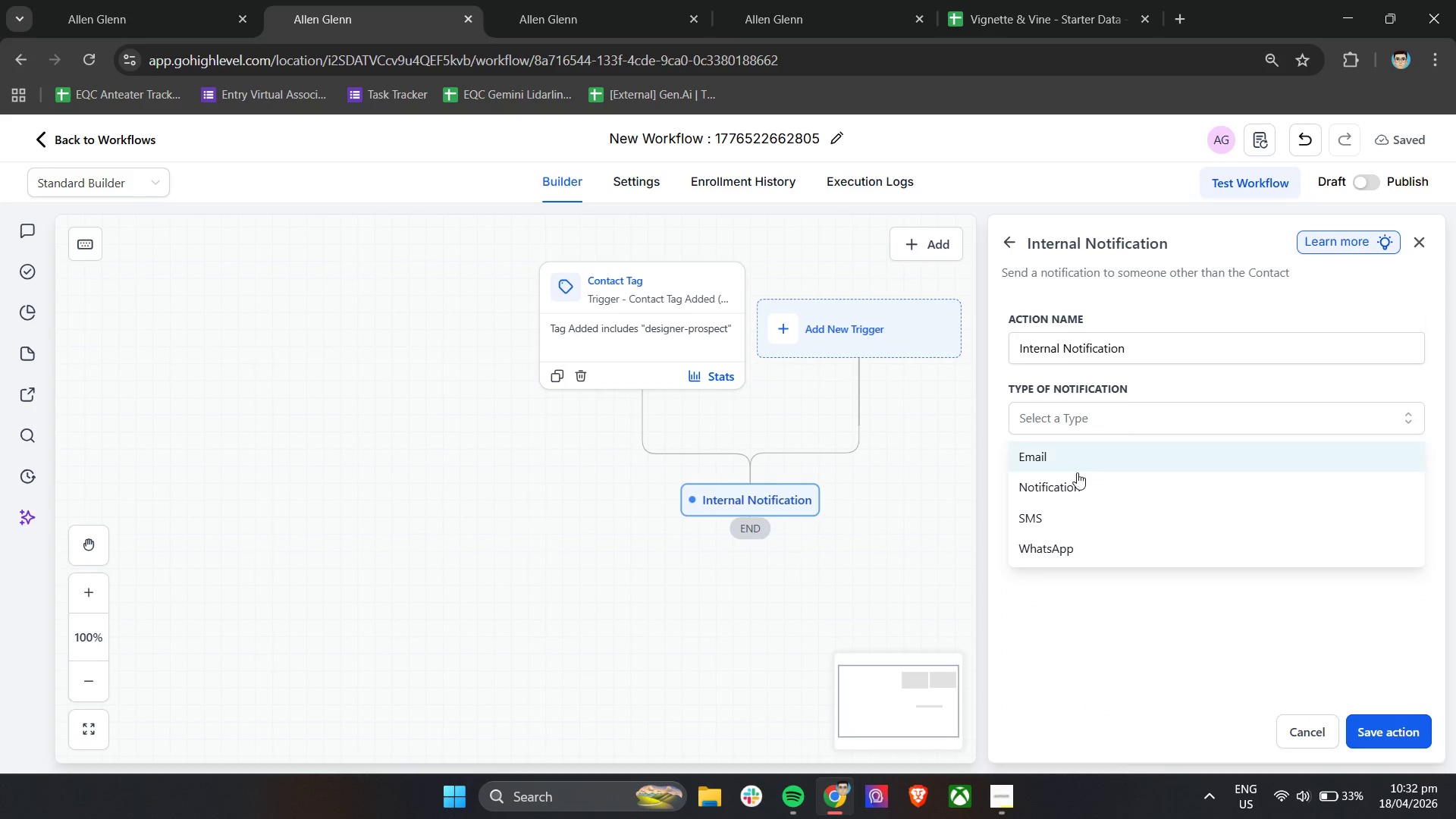 
left_click([1076, 473])
 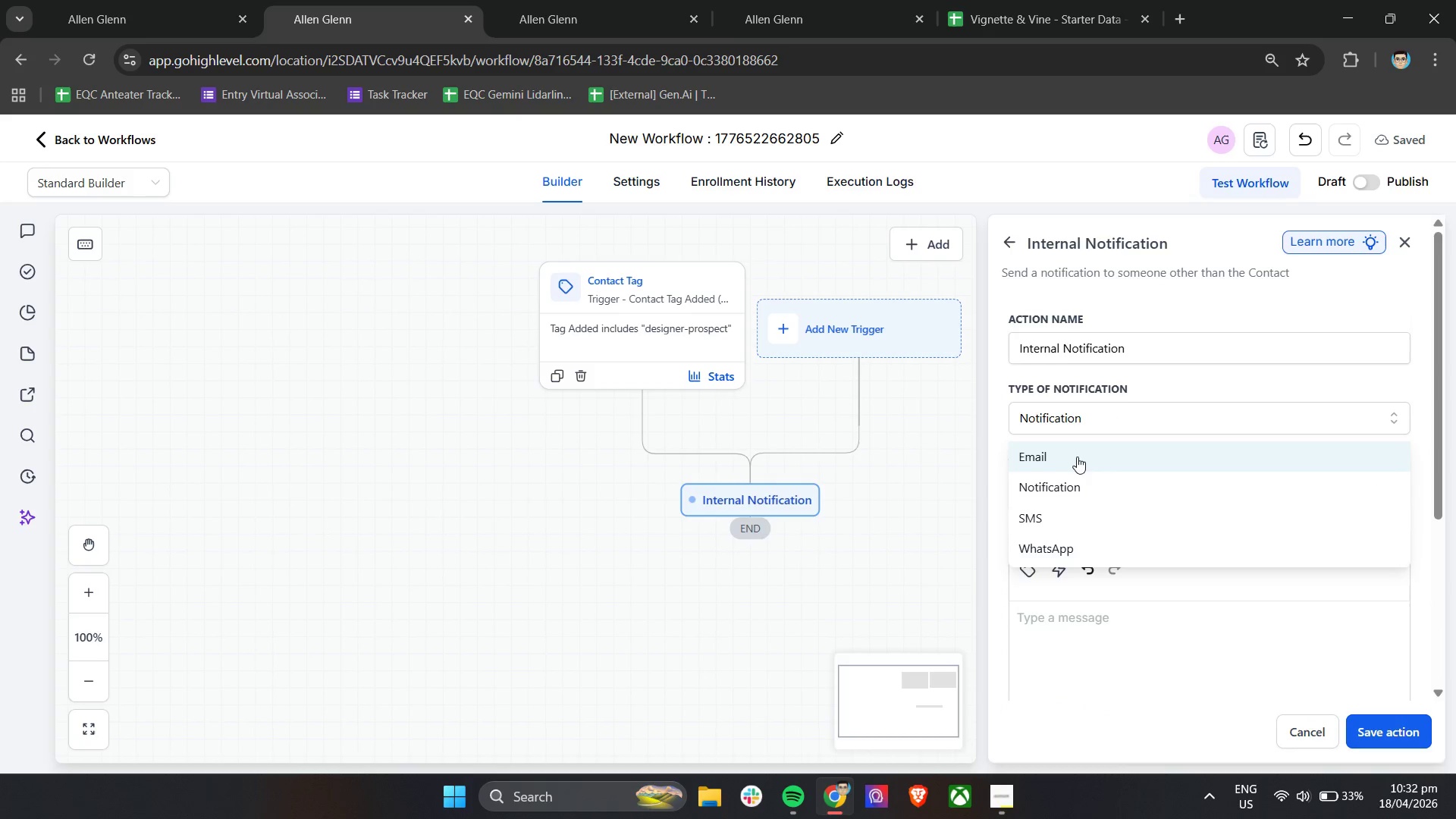 
left_click([1073, 461])
 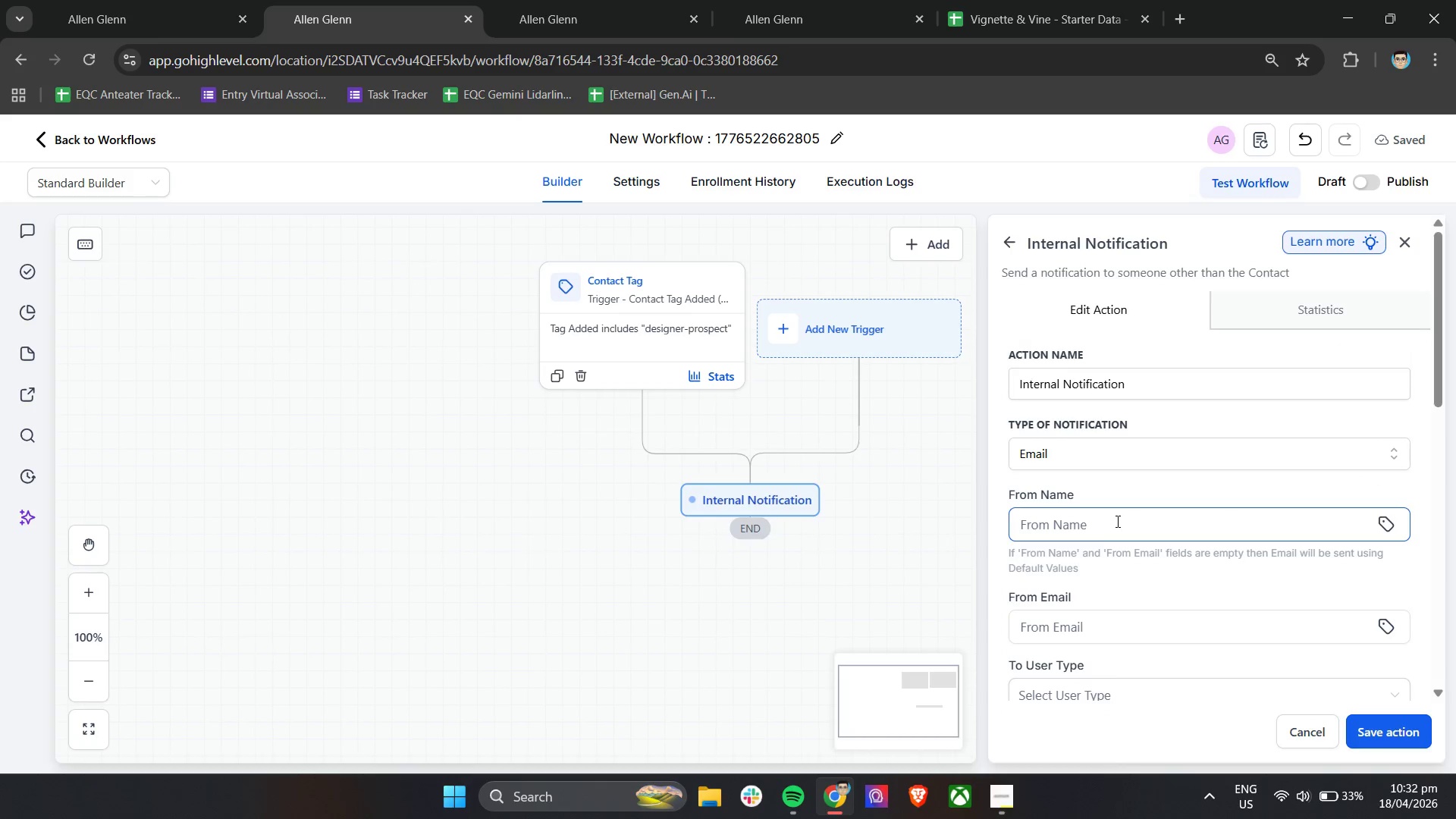 
left_click([1112, 522])
 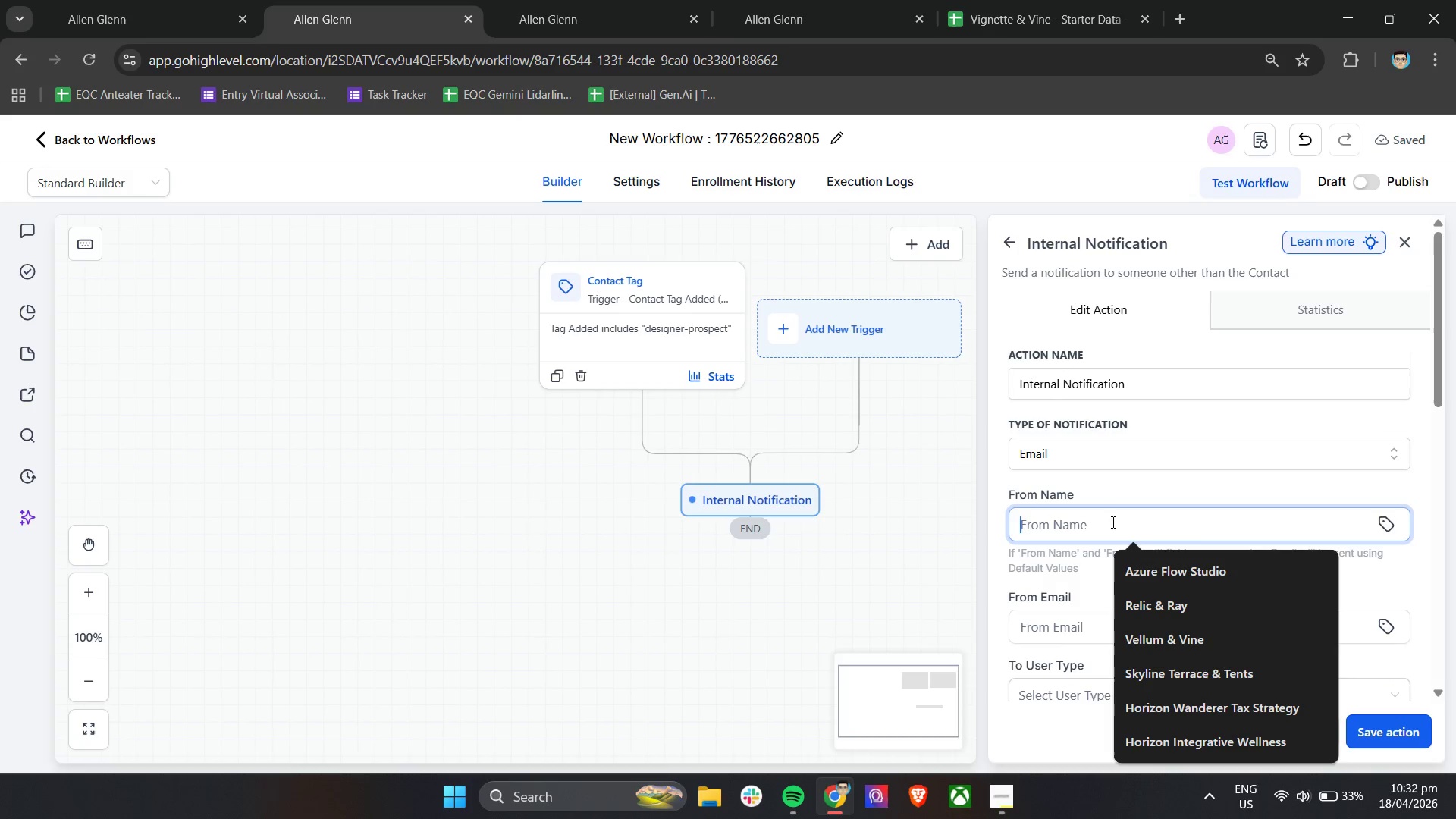 
left_click([994, 789])